 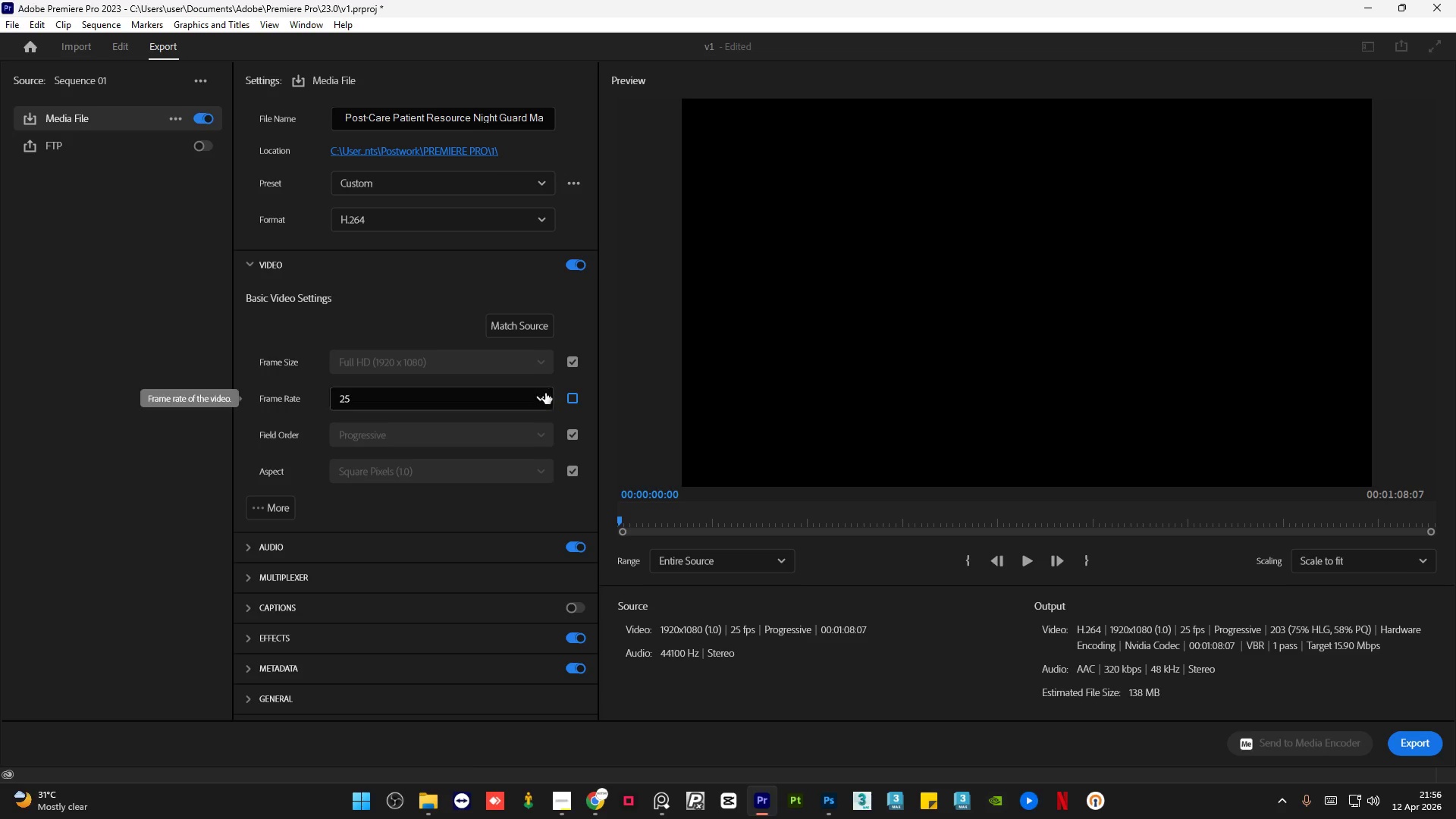 
scroll: coordinate [384, 543], scroll_direction: down, amount: 1.0
 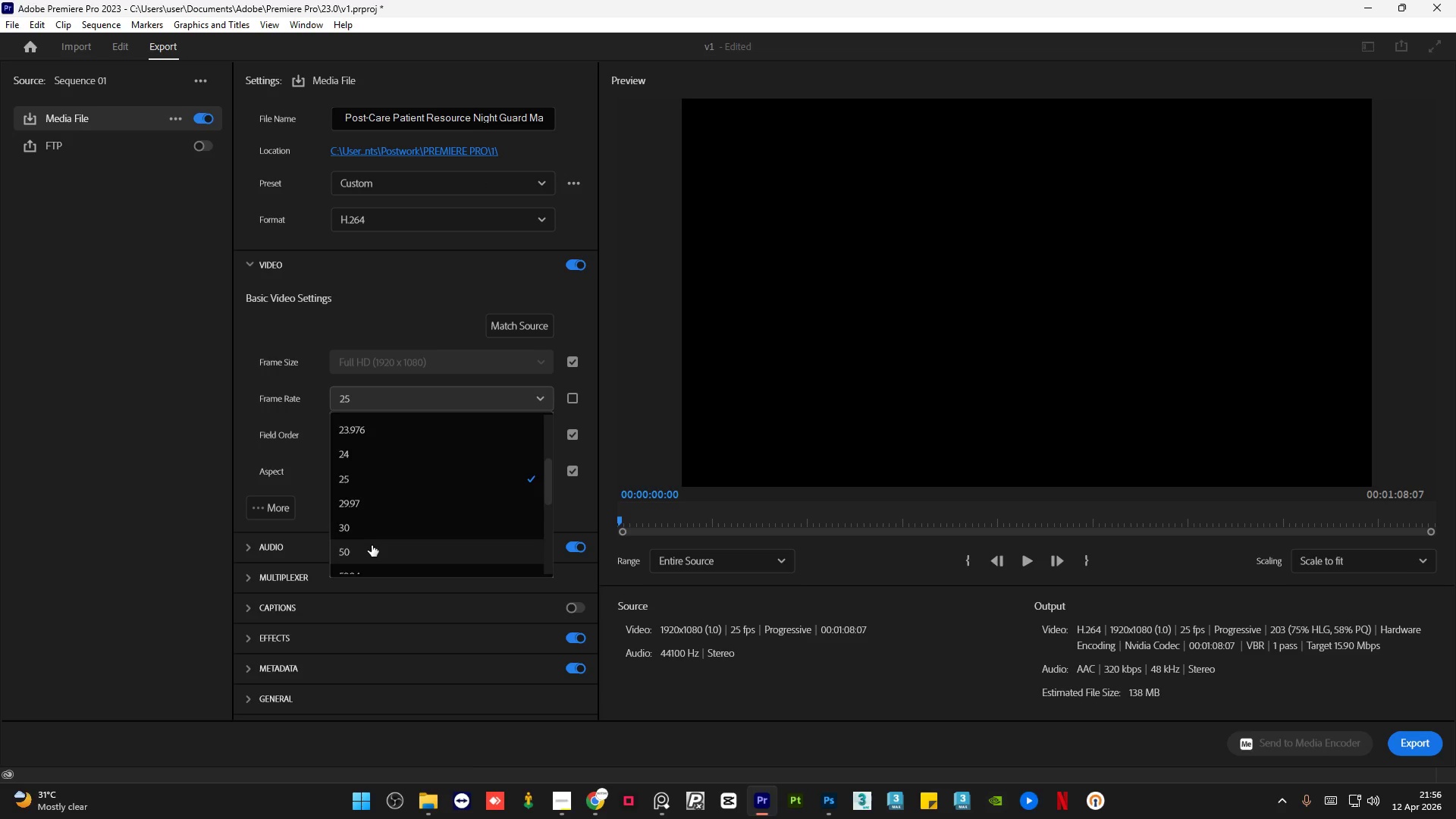 
left_click([374, 532])
 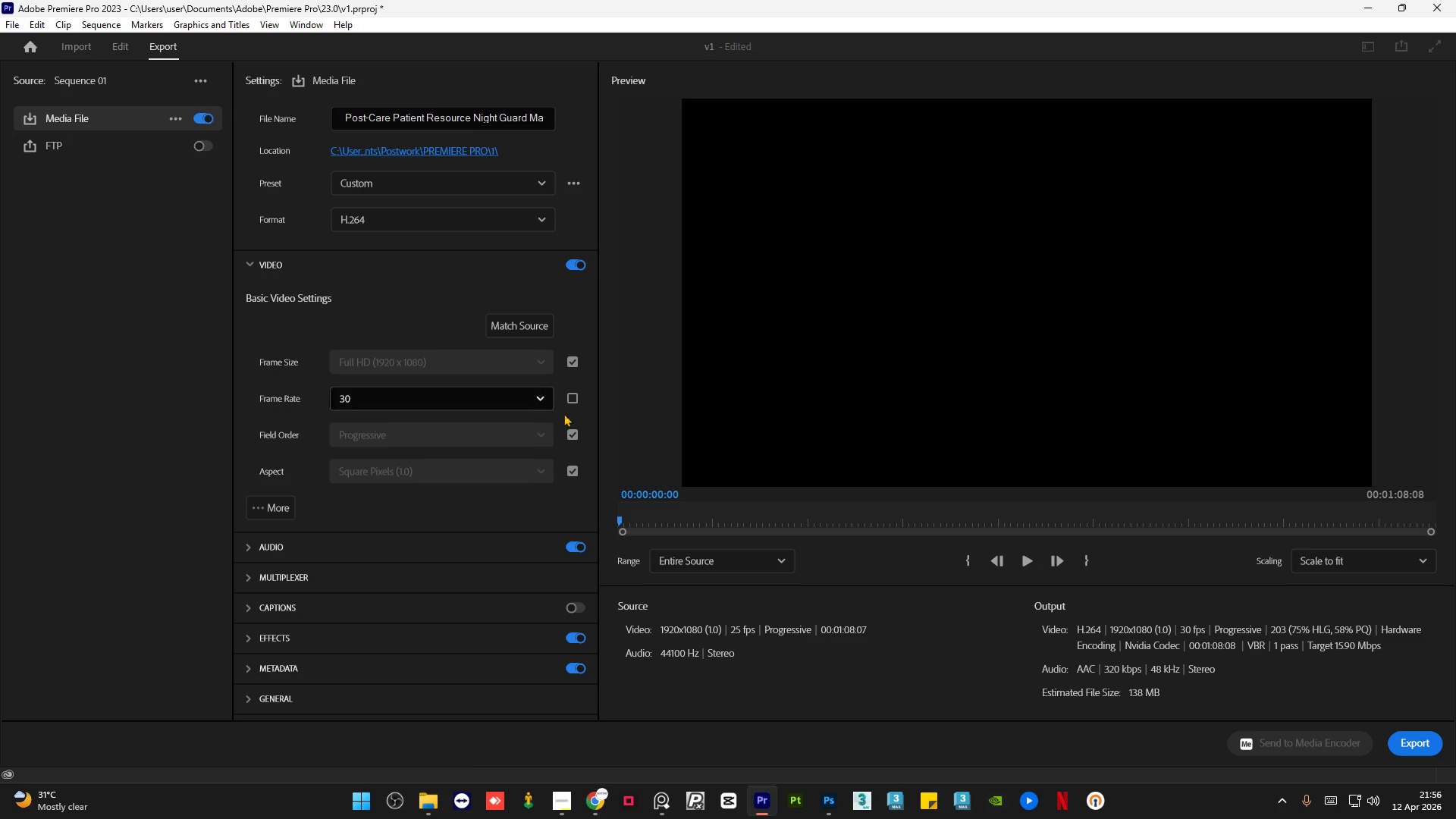 
left_click([571, 402])
 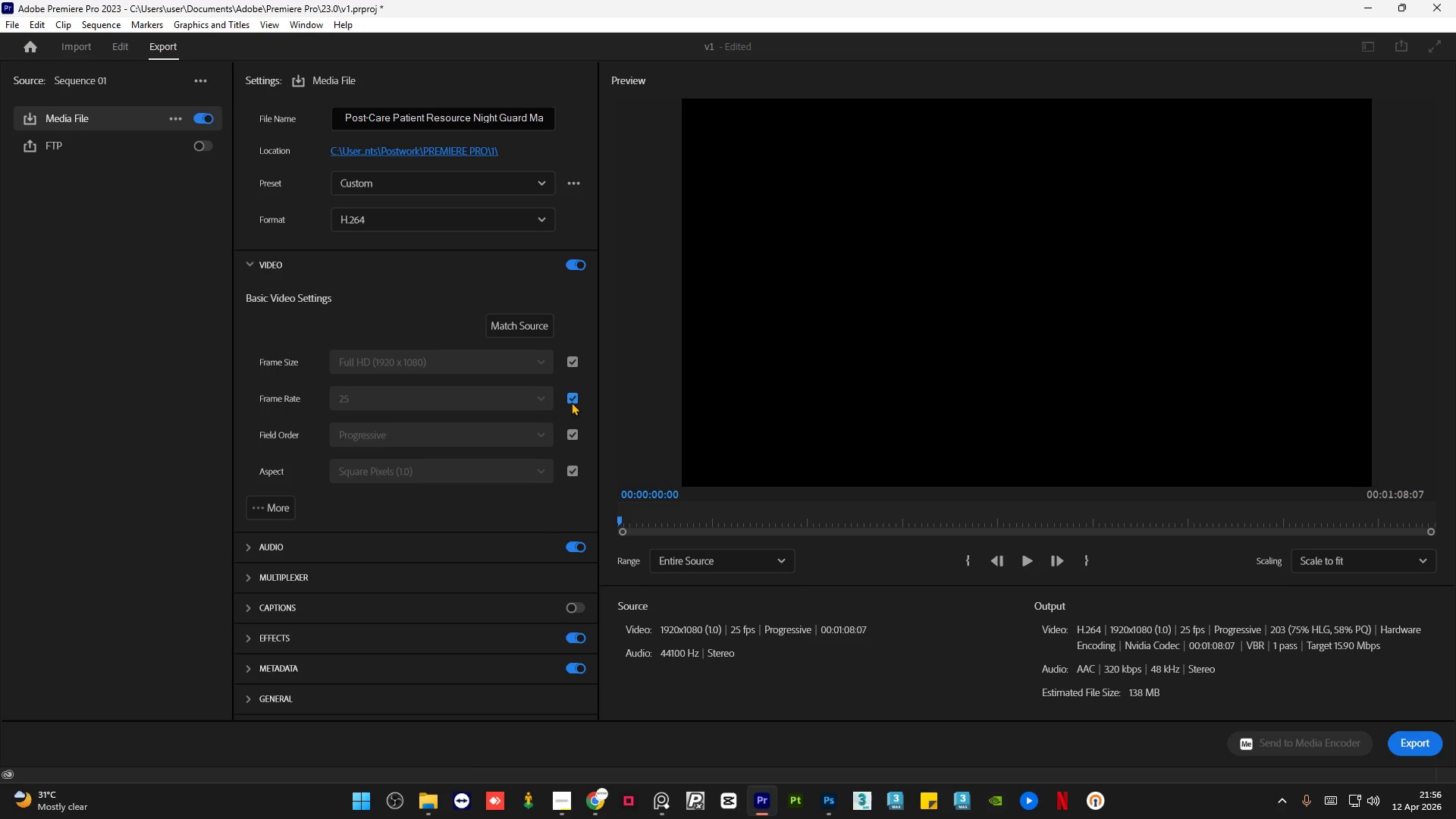 
left_click([571, 402])
 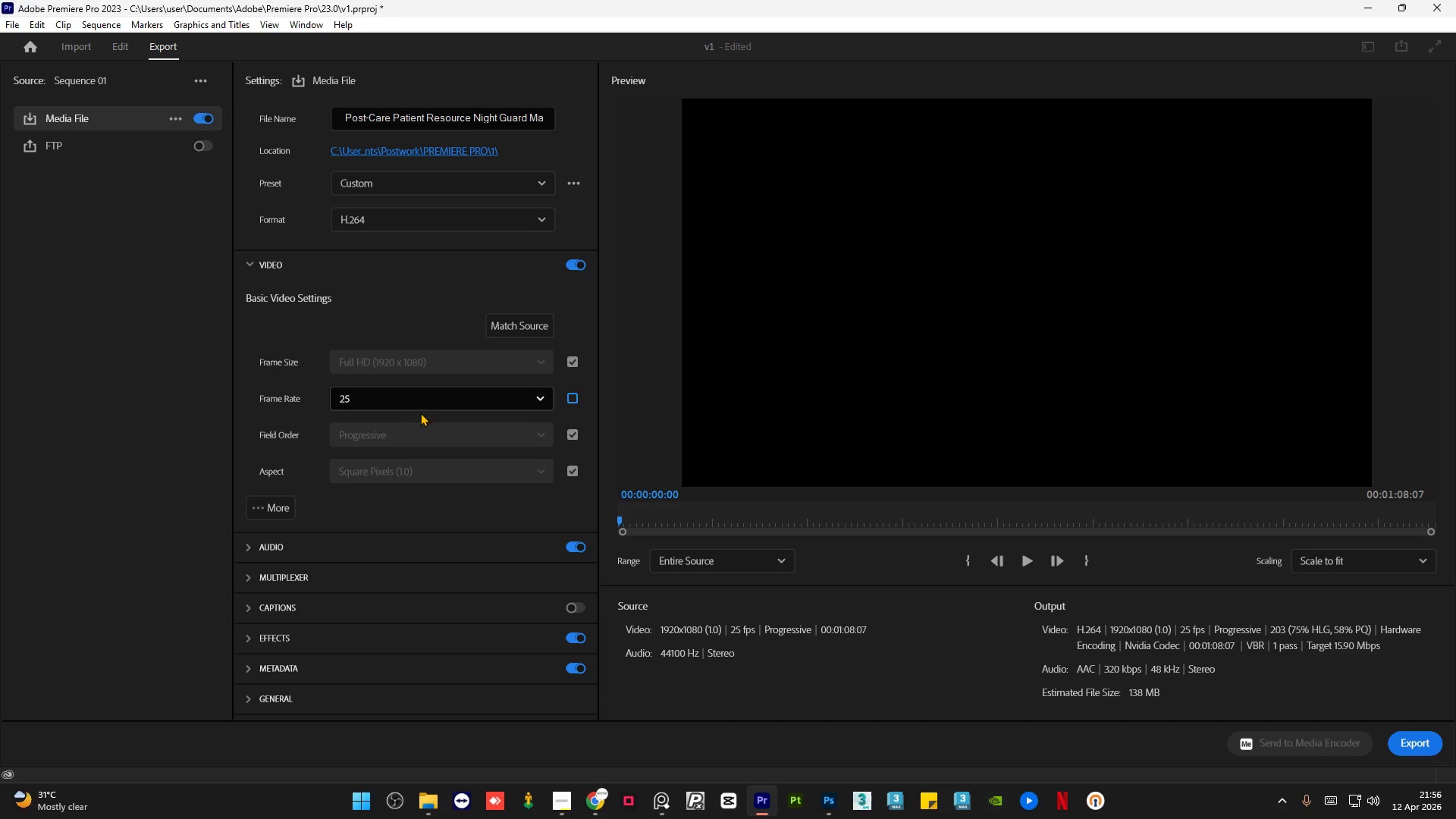 
left_click([454, 397])
 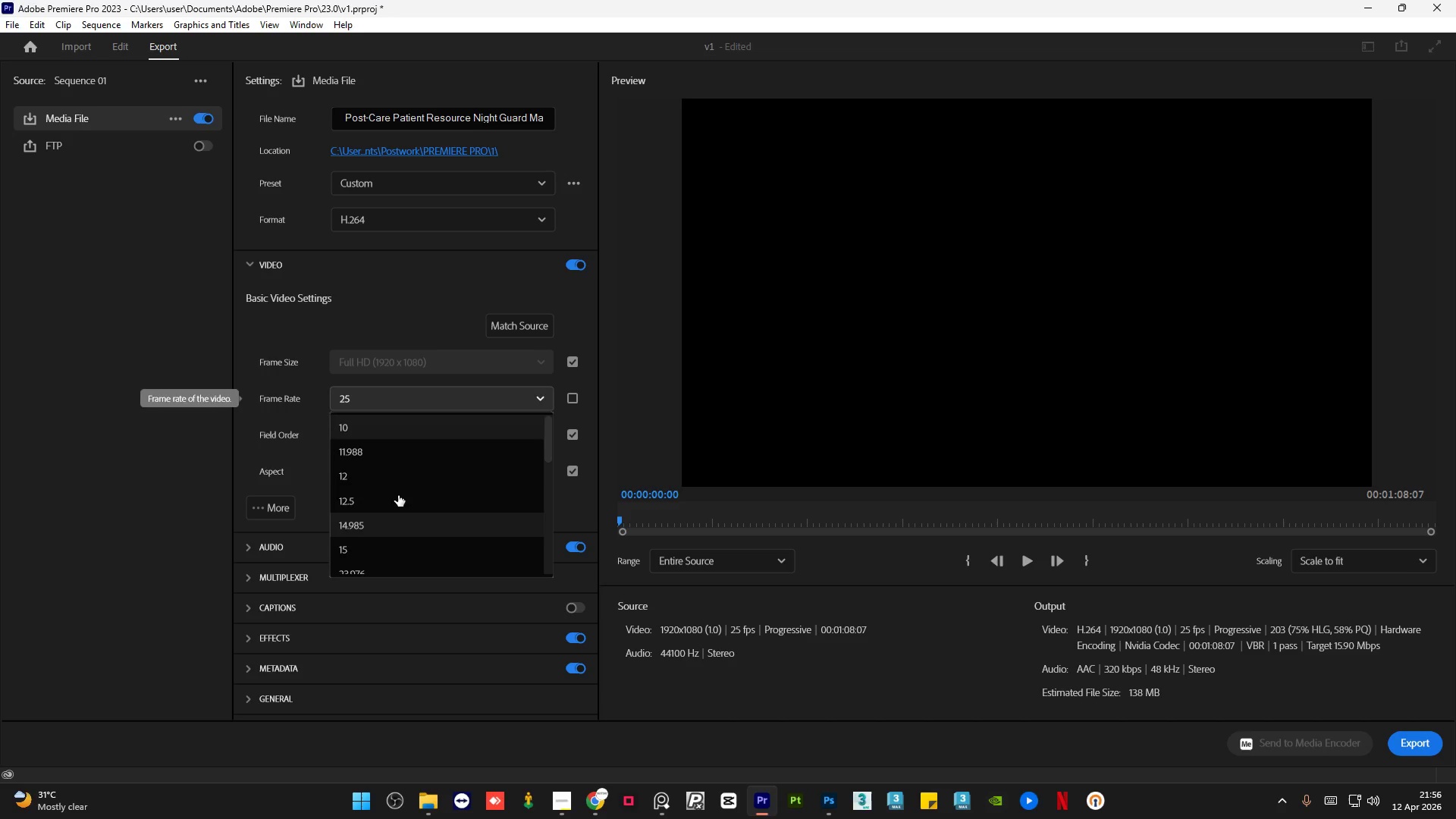 
scroll: coordinate [388, 525], scroll_direction: down, amount: 3.0
 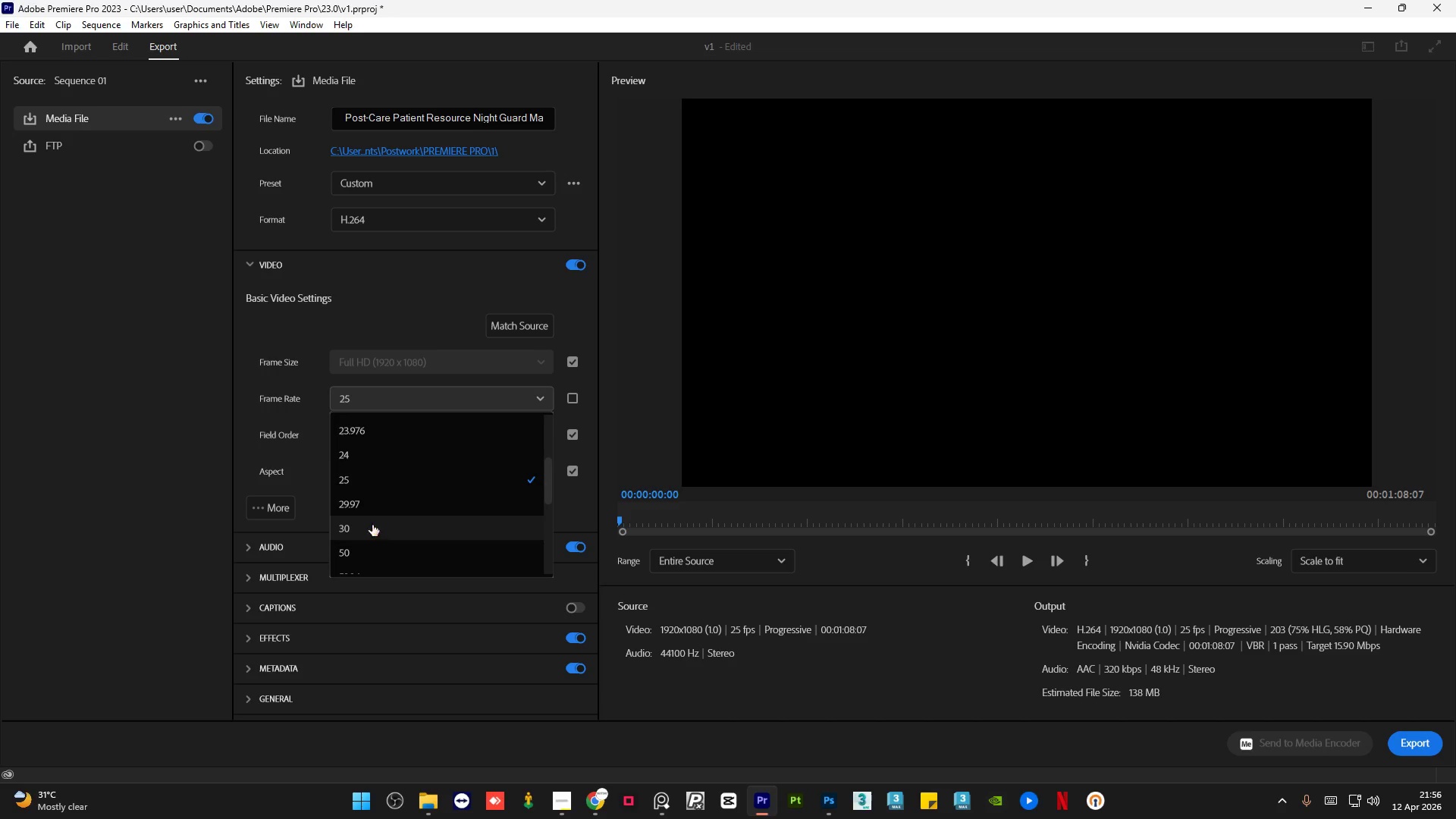 
left_click([372, 525])
 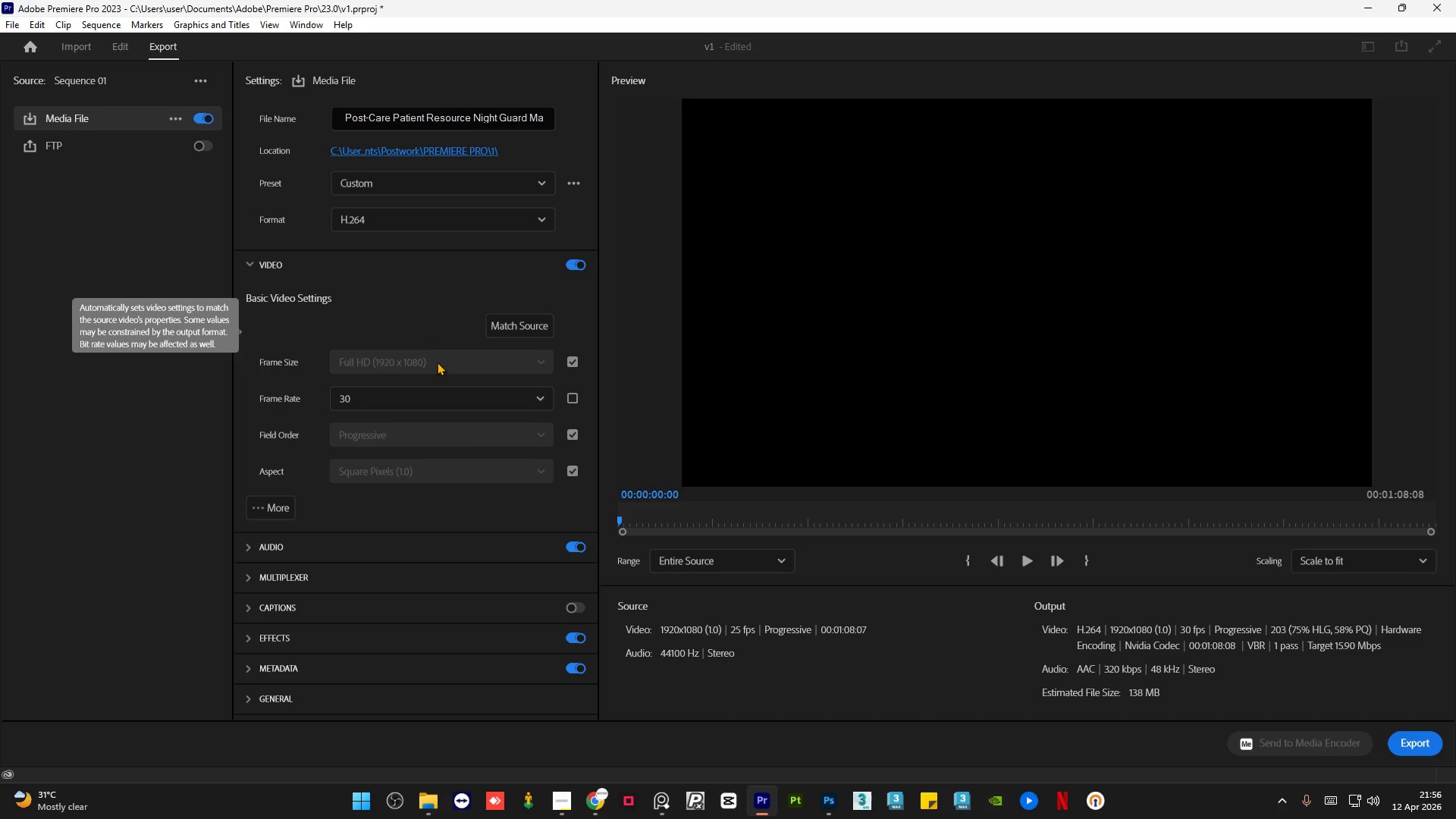 
left_click([568, 799])